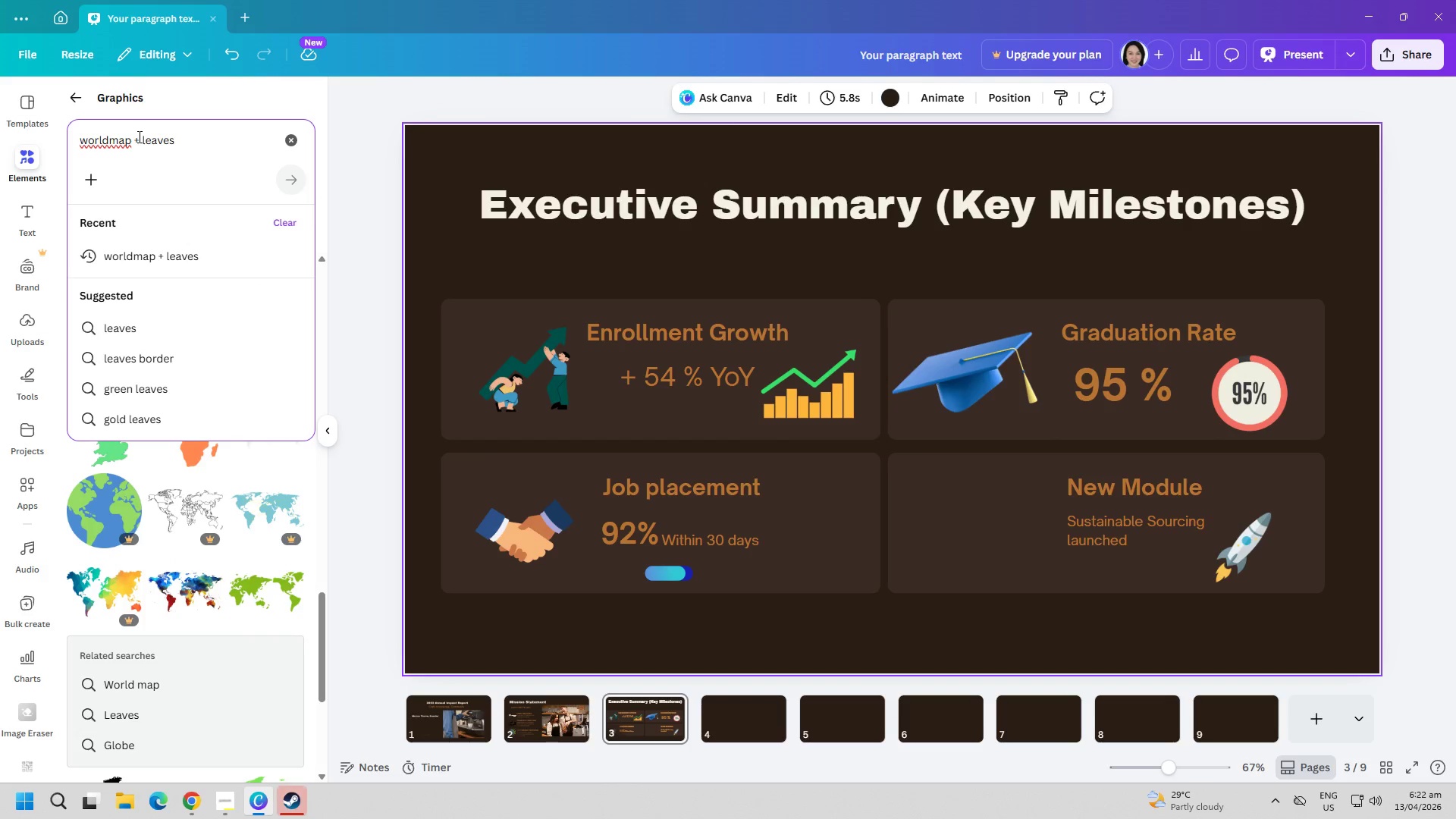 
key(Backspace)
 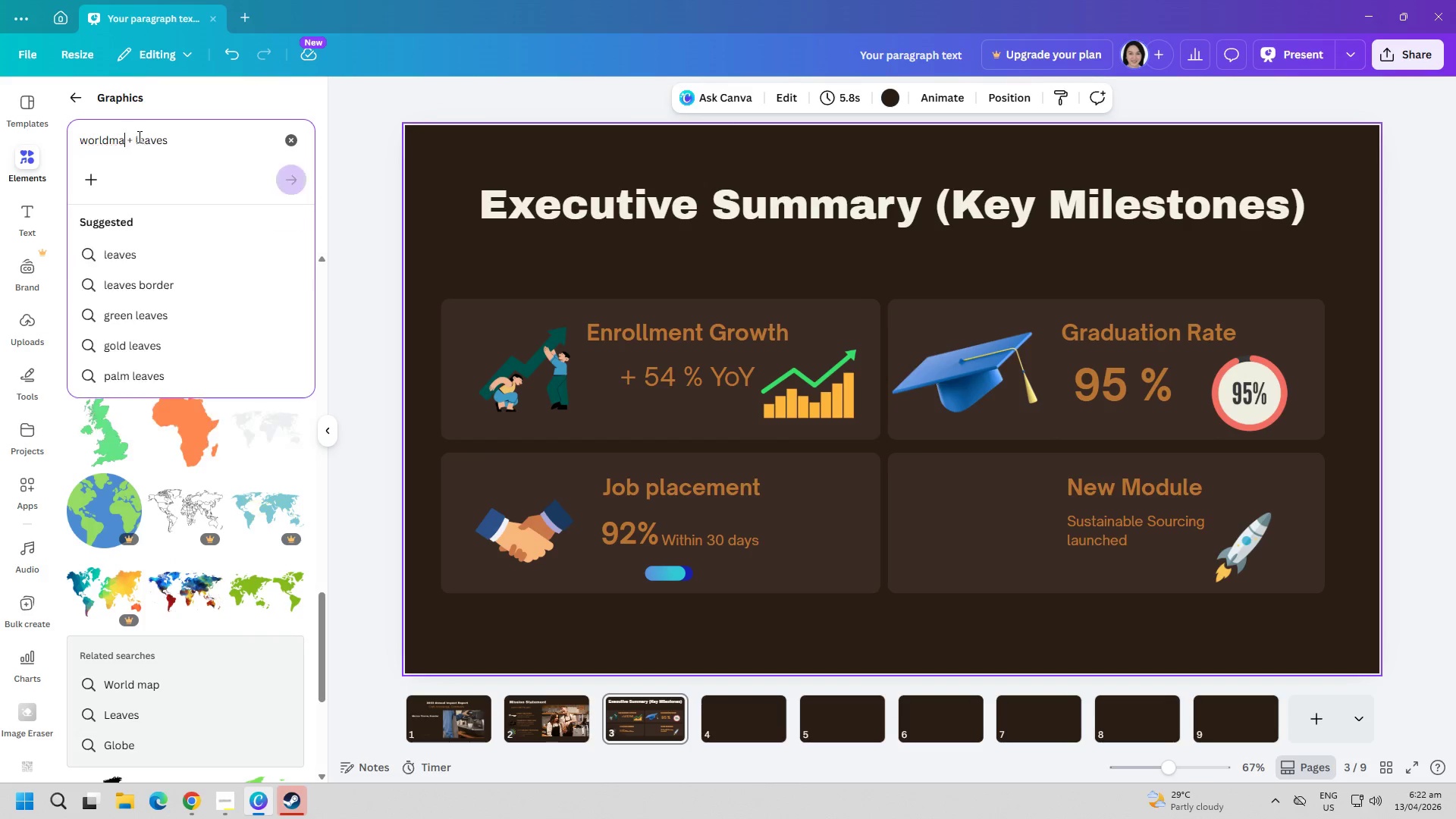 
key(Backspace)
 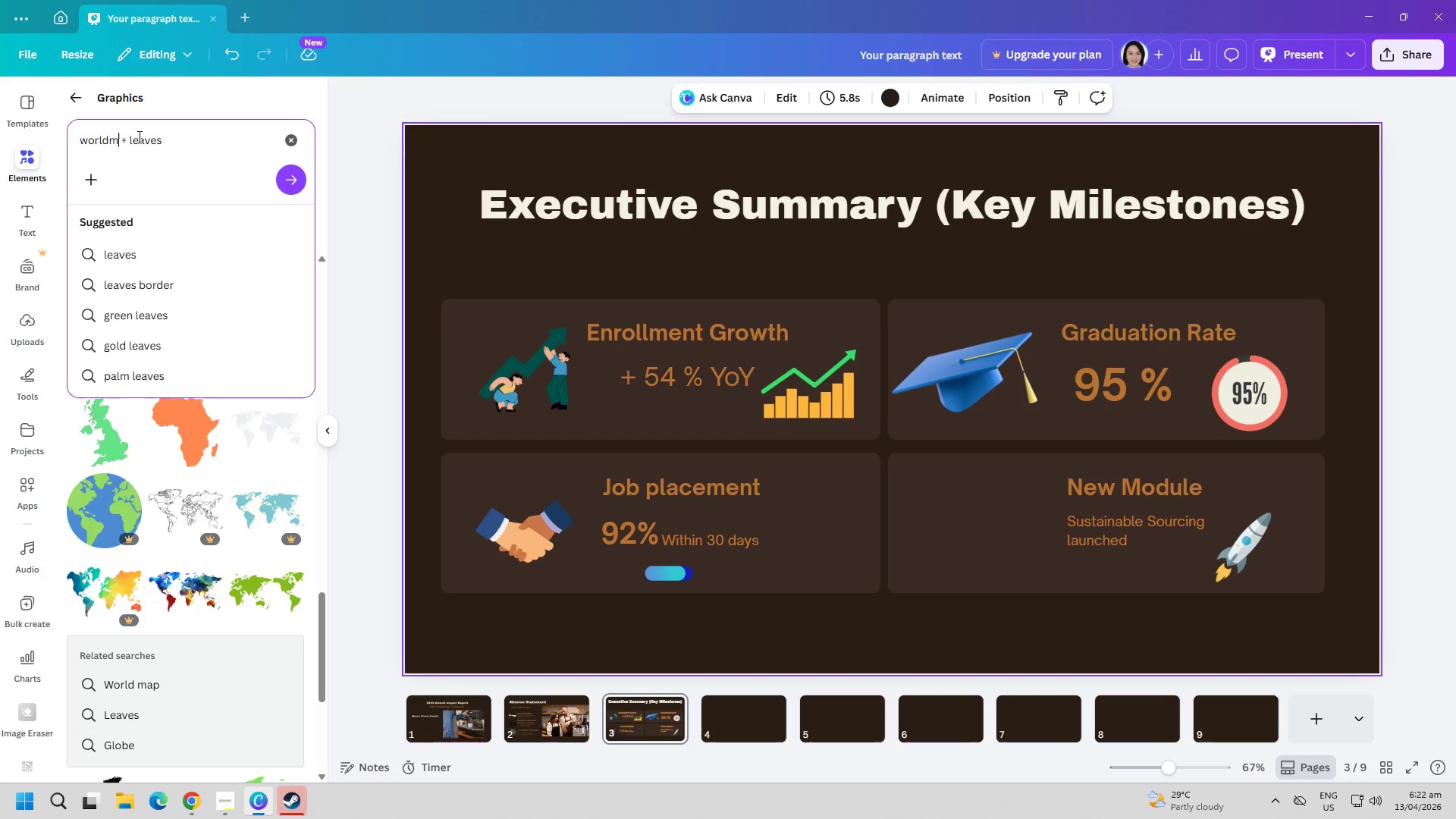 
key(Backspace)
 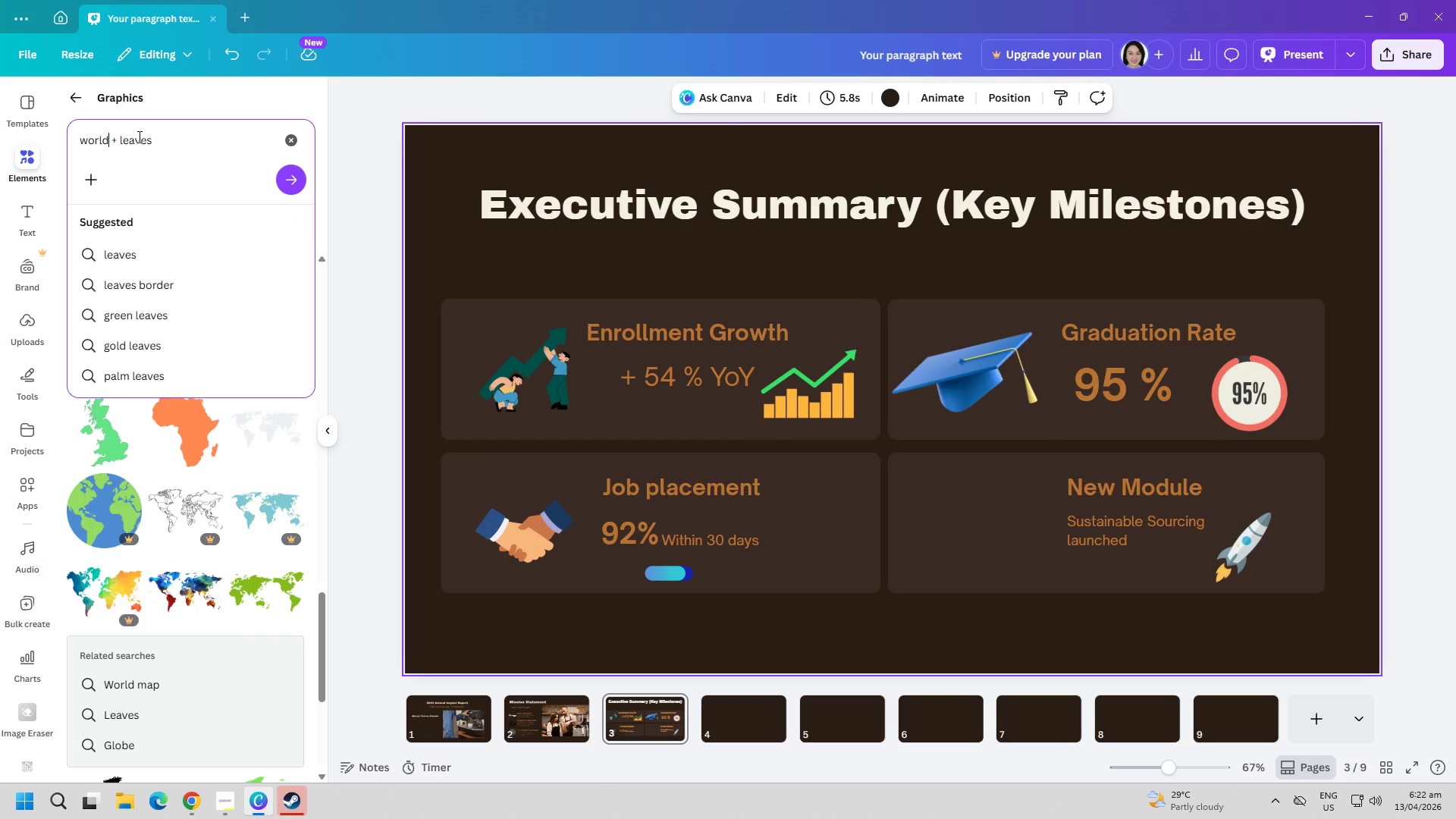 
key(Backspace)
 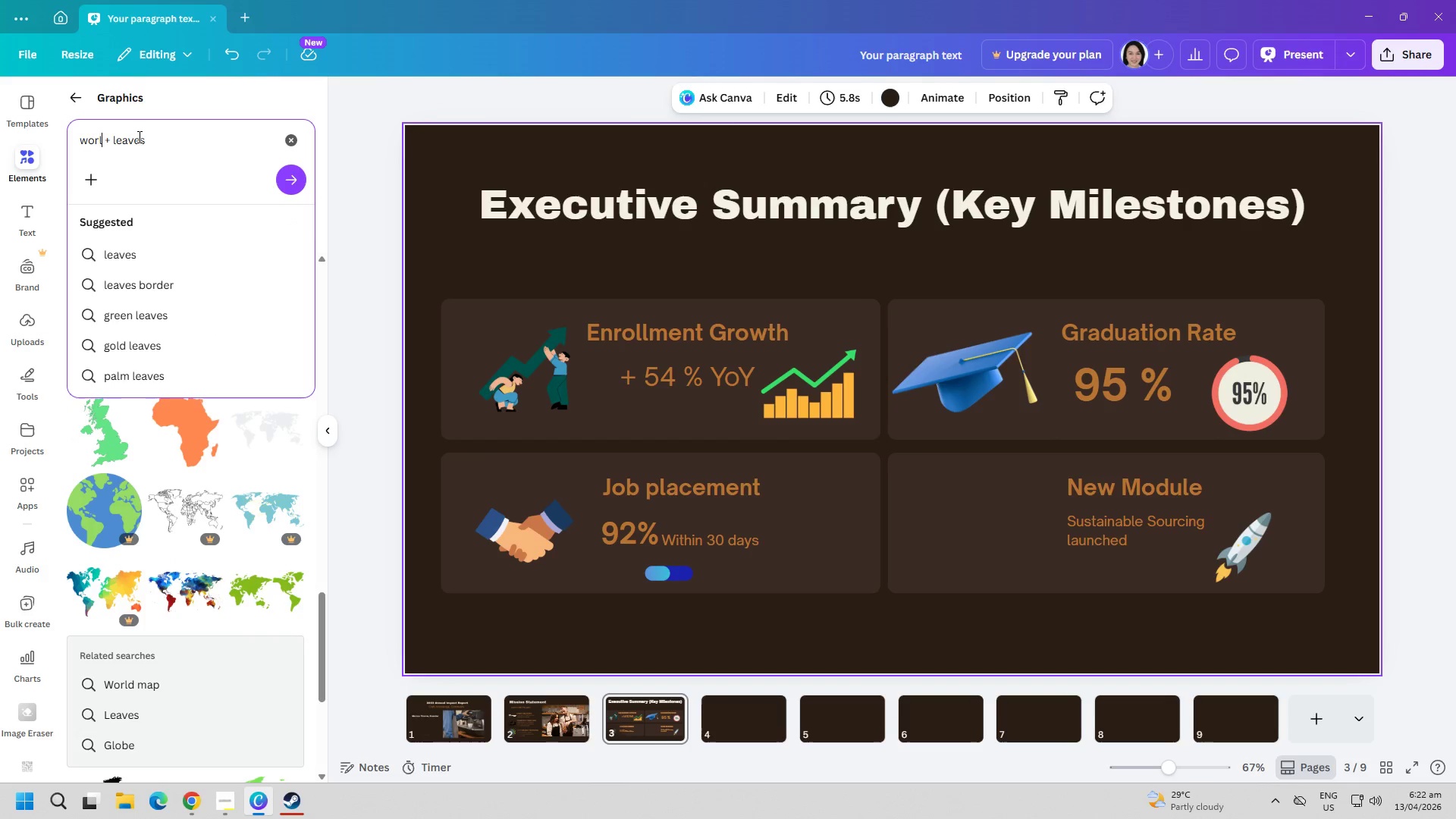 
key(D)
 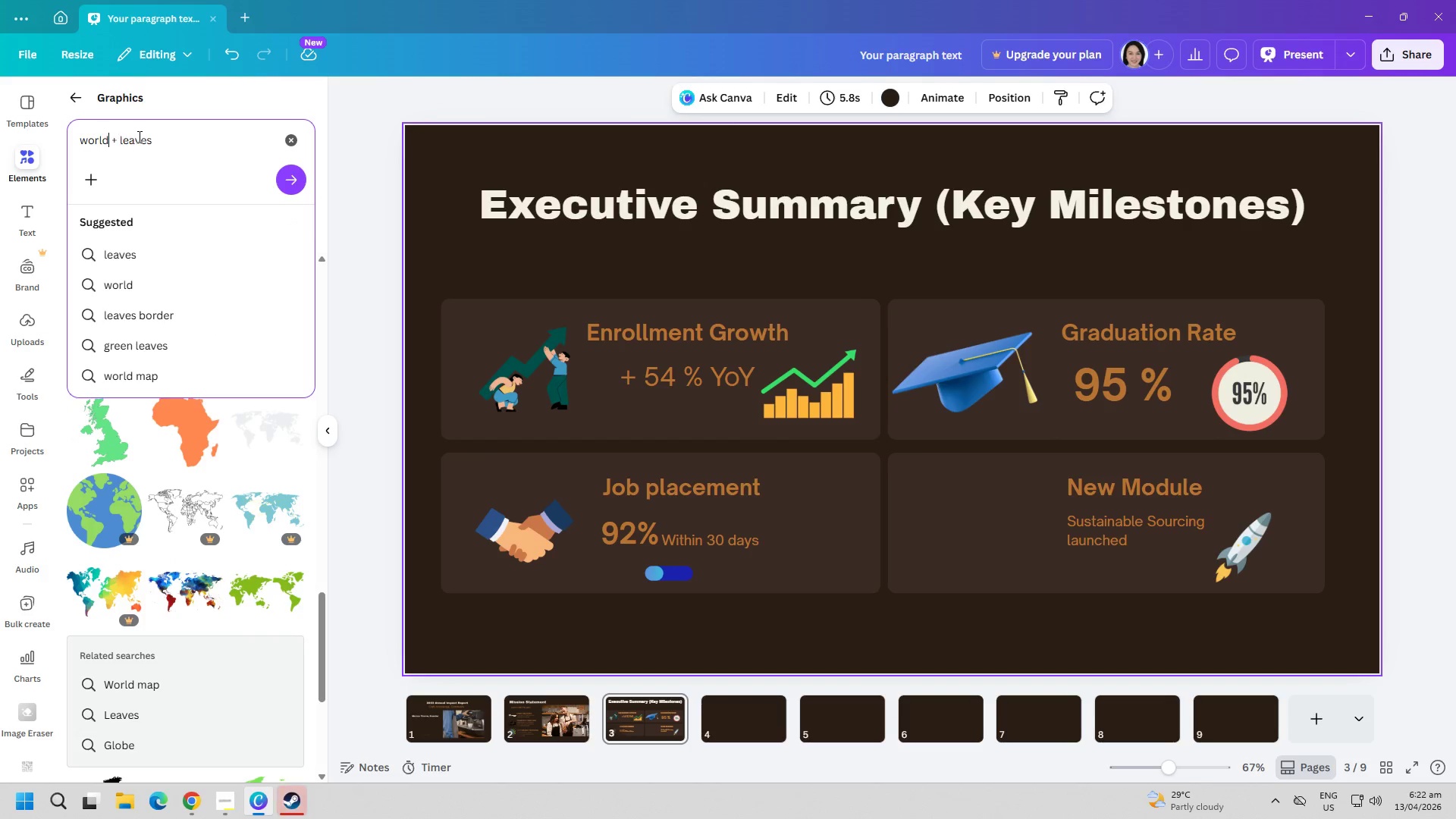 
key(Enter)
 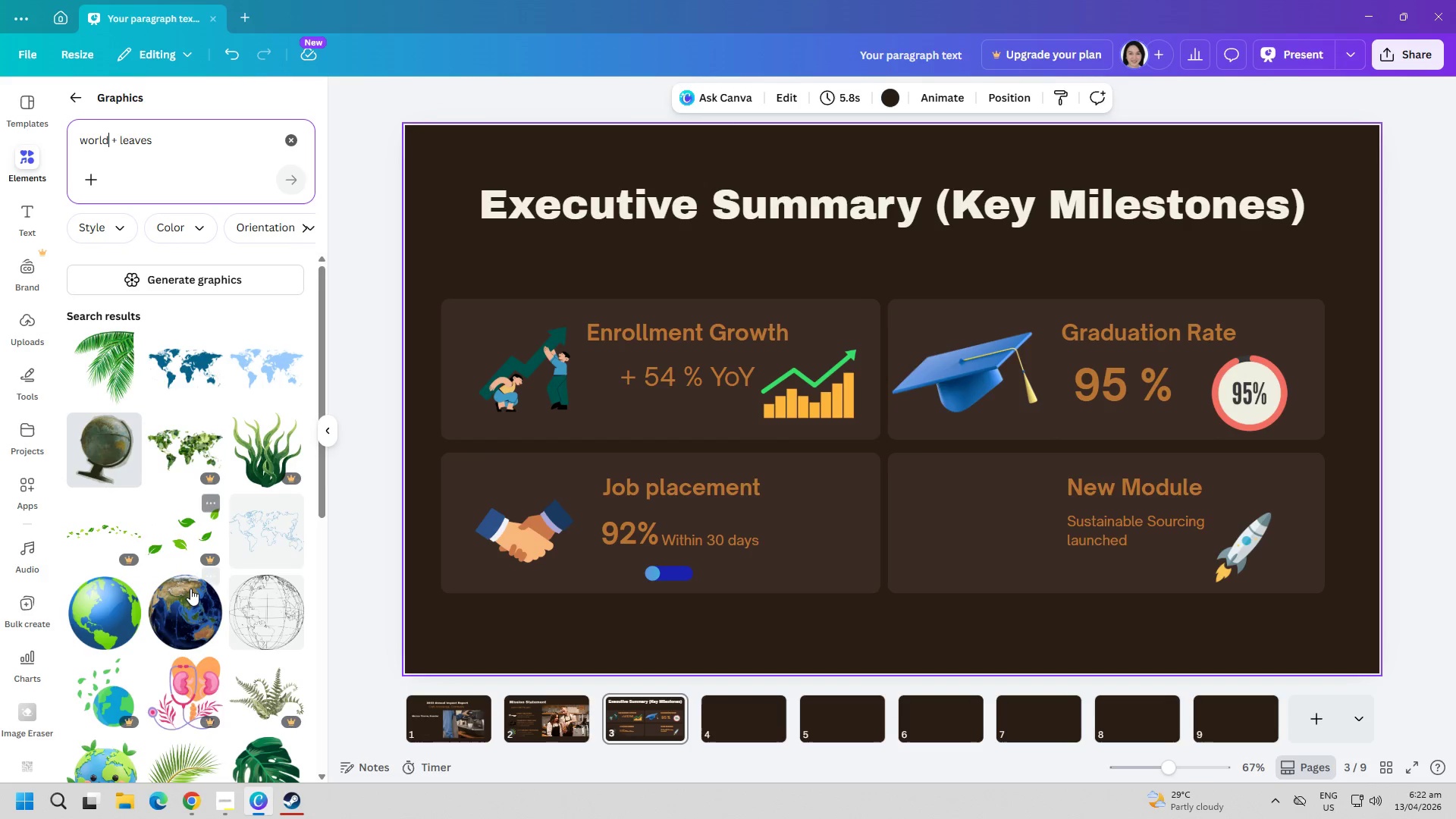 
scroll: coordinate [220, 607], scroll_direction: down, amount: 10.0
 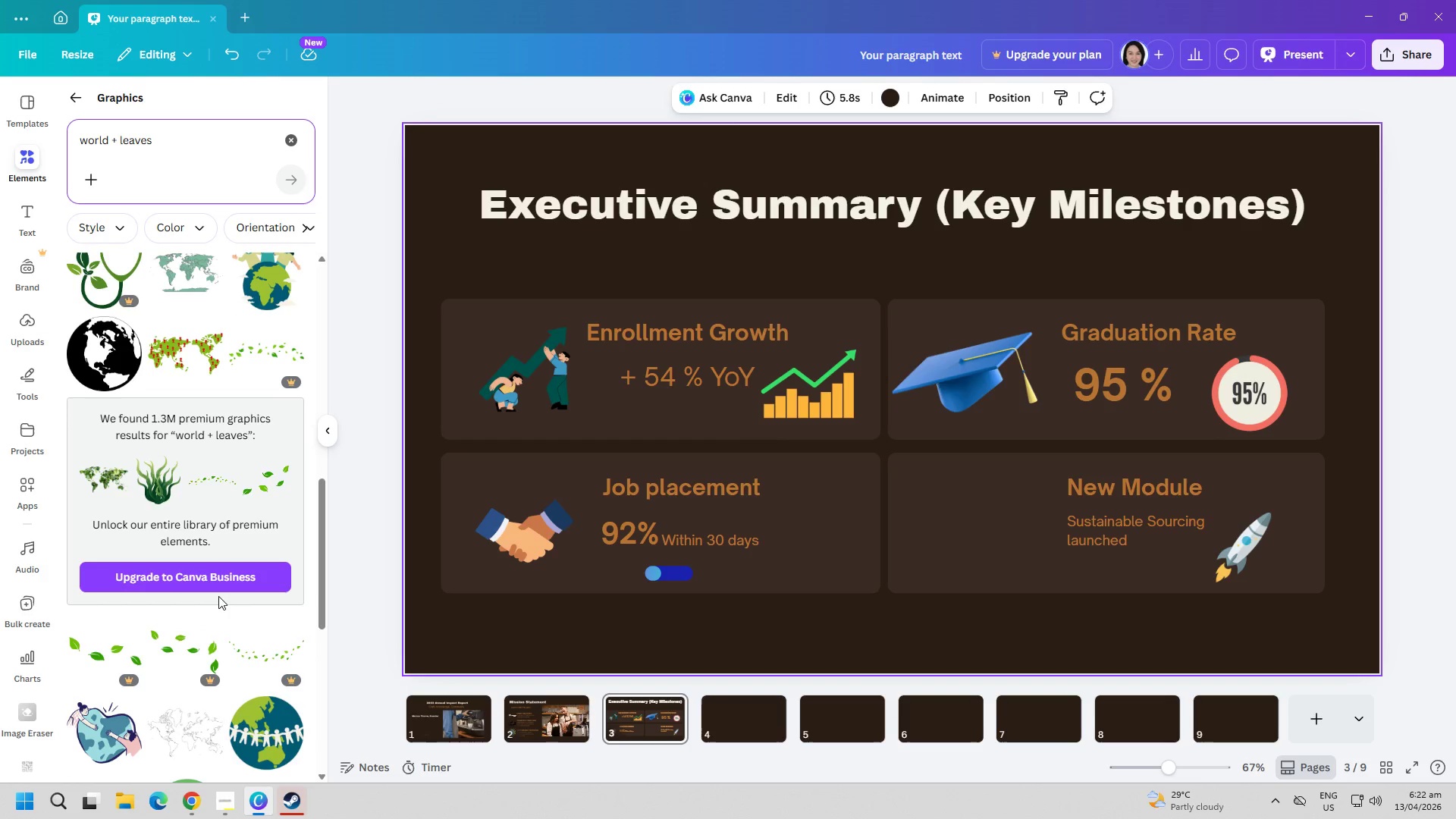 
key(Alt+AltLeft)
 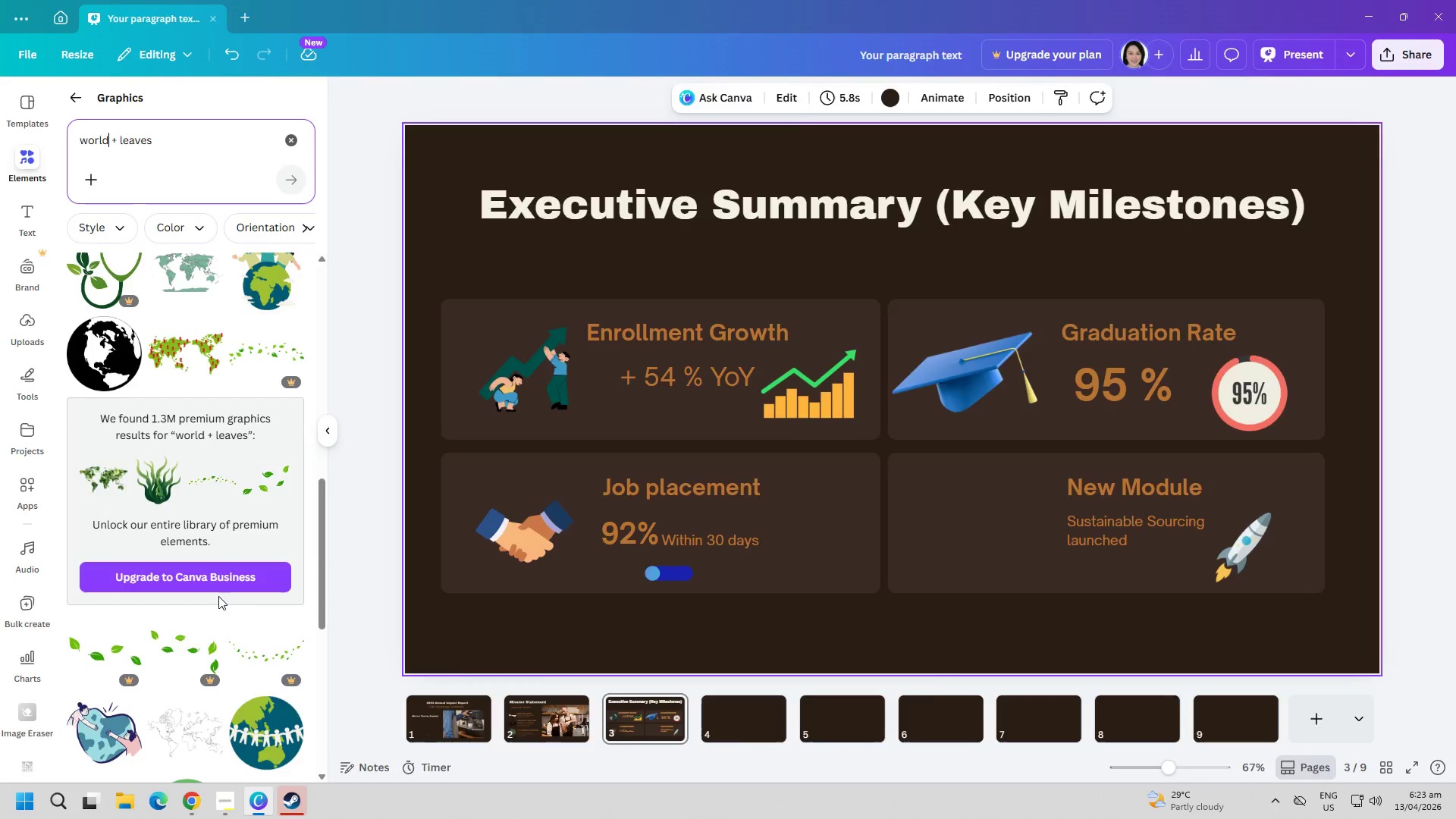 
key(Alt+Tab)
 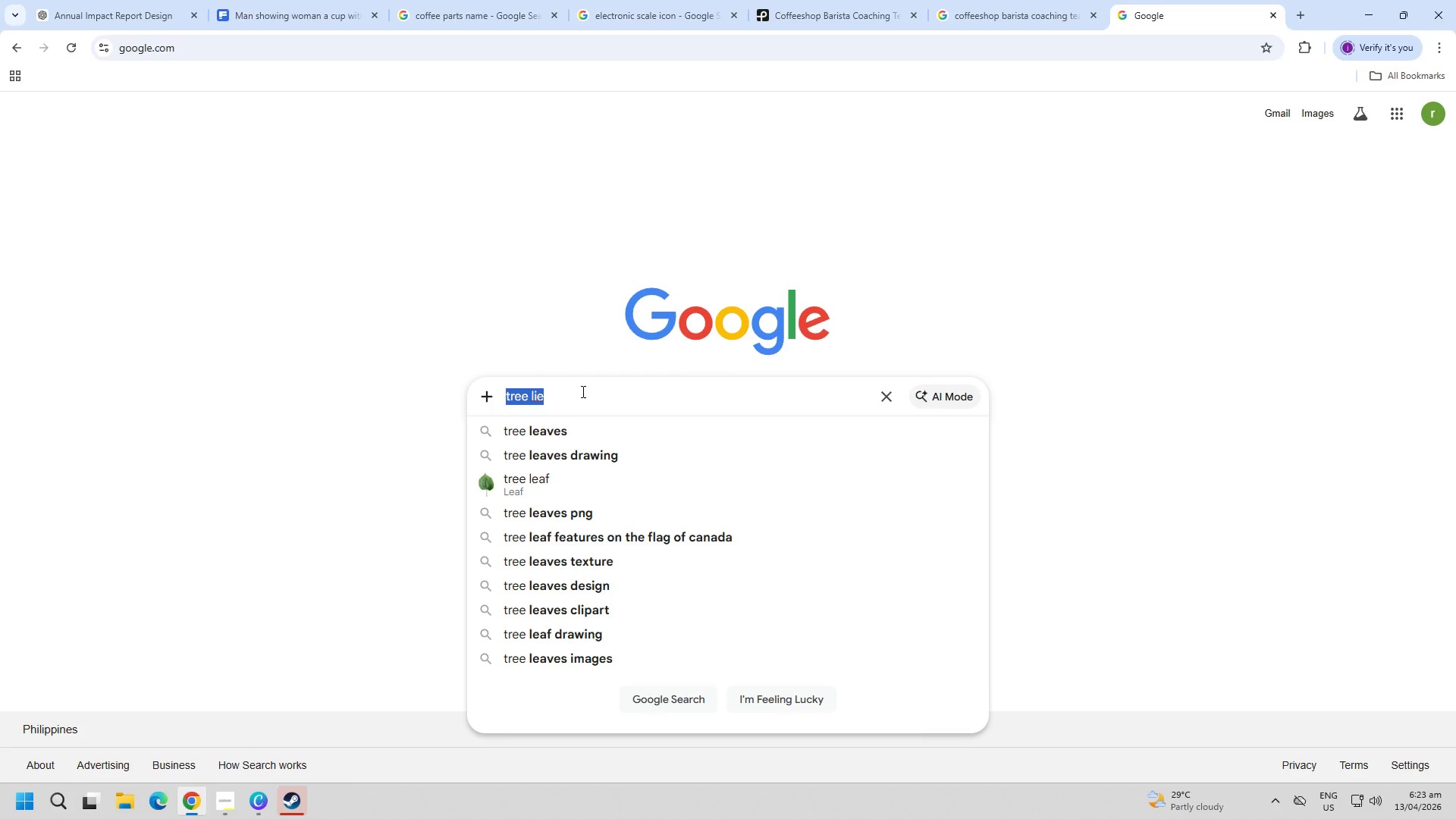 
key(Backspace)
 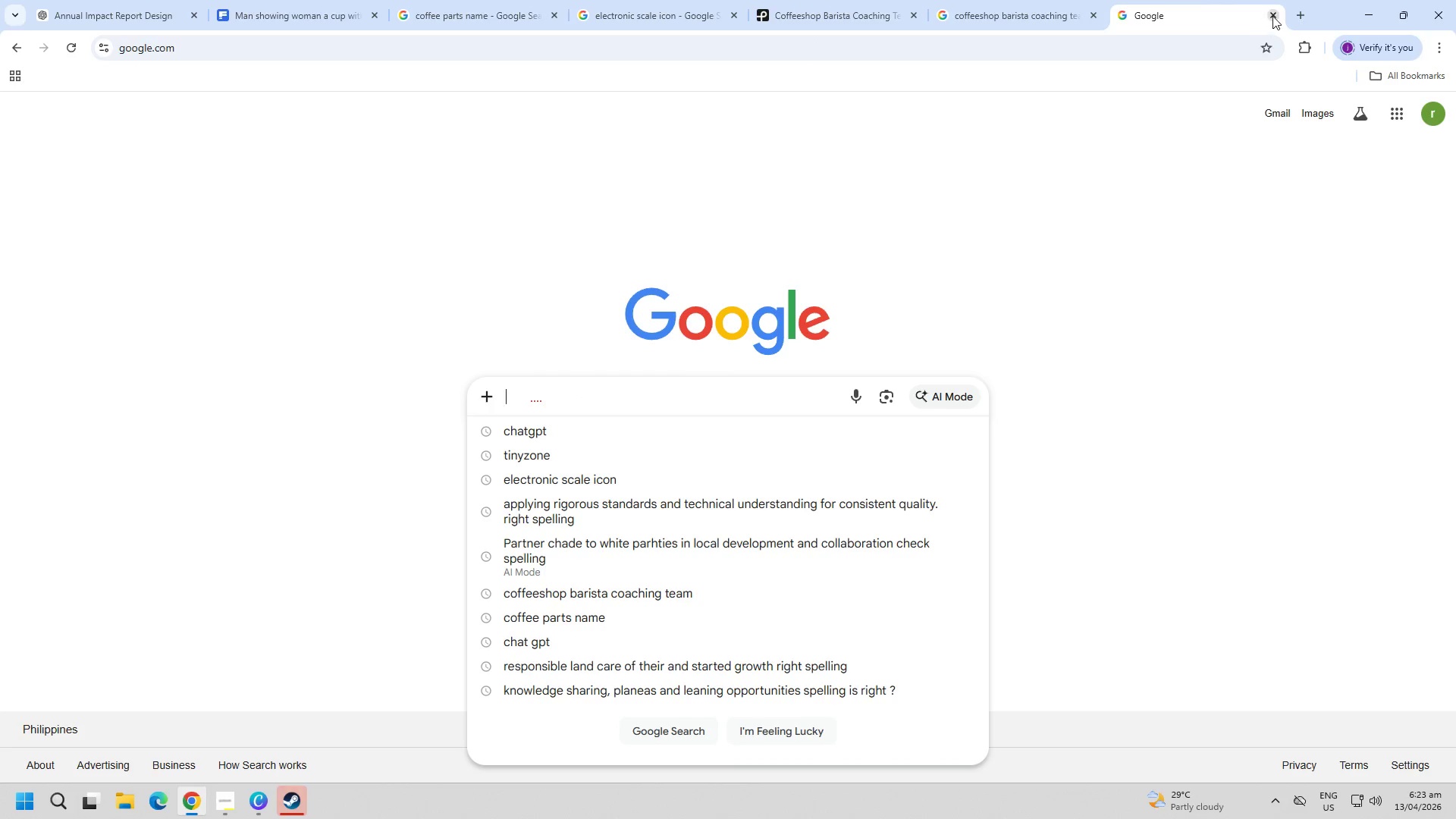 
double_click([1370, 19])
 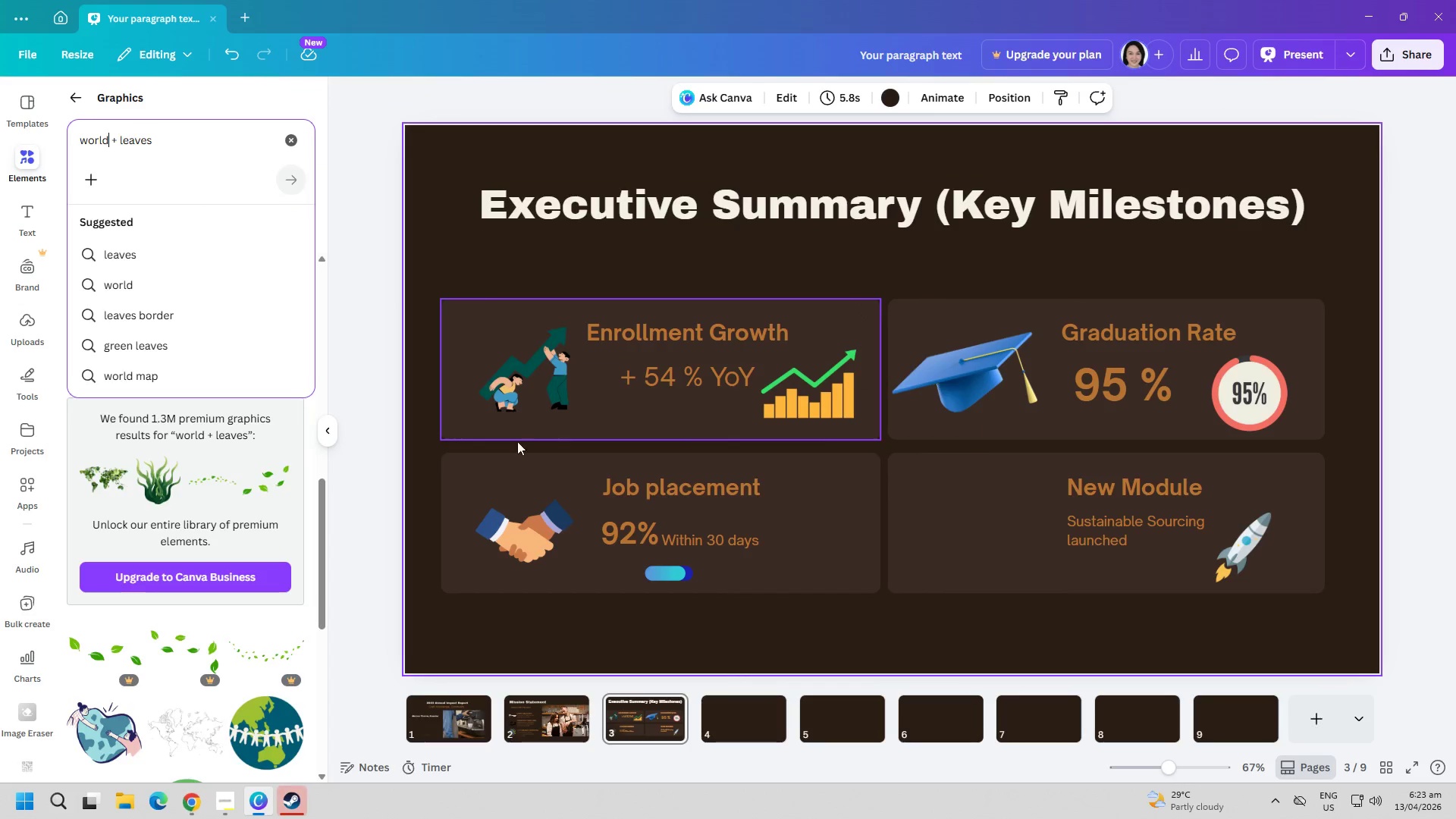 
scroll: coordinate [227, 598], scroll_direction: down, amount: 7.0